 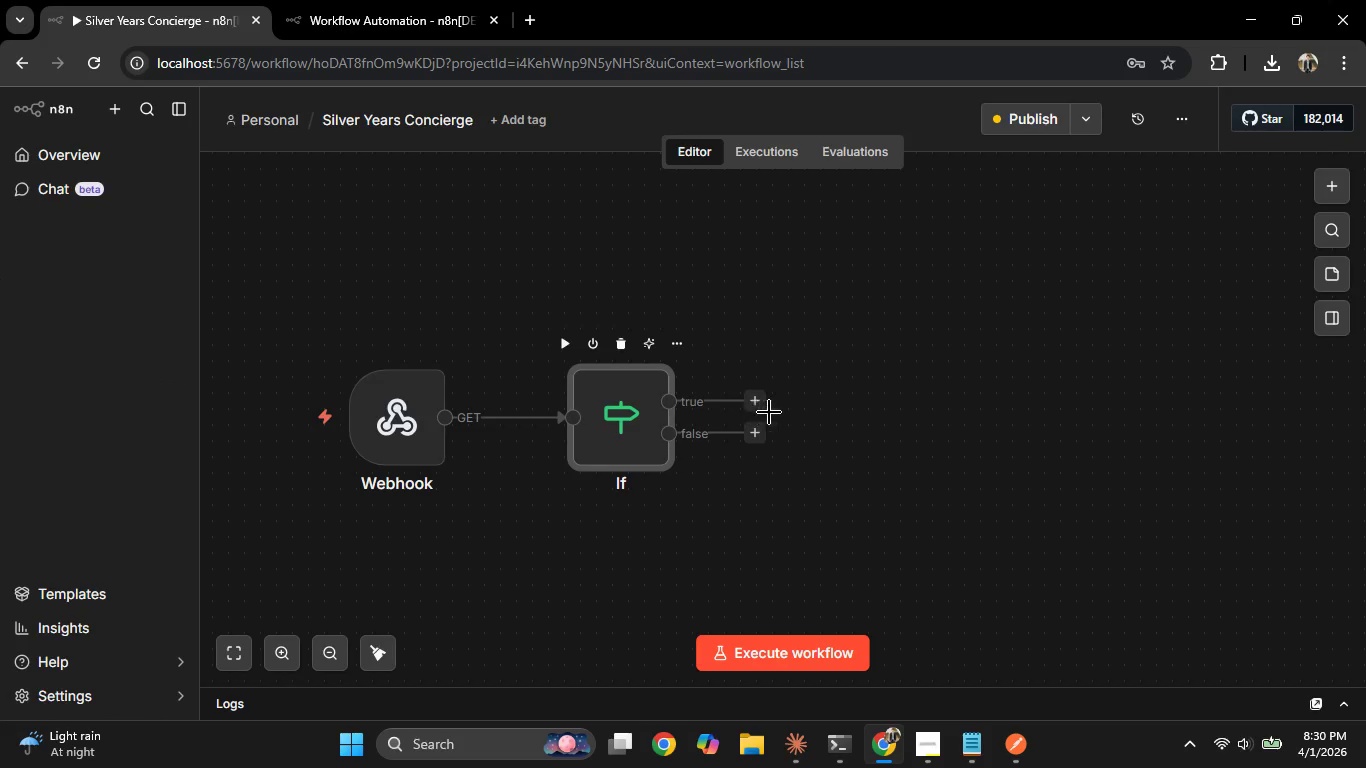 
left_click([756, 394])
 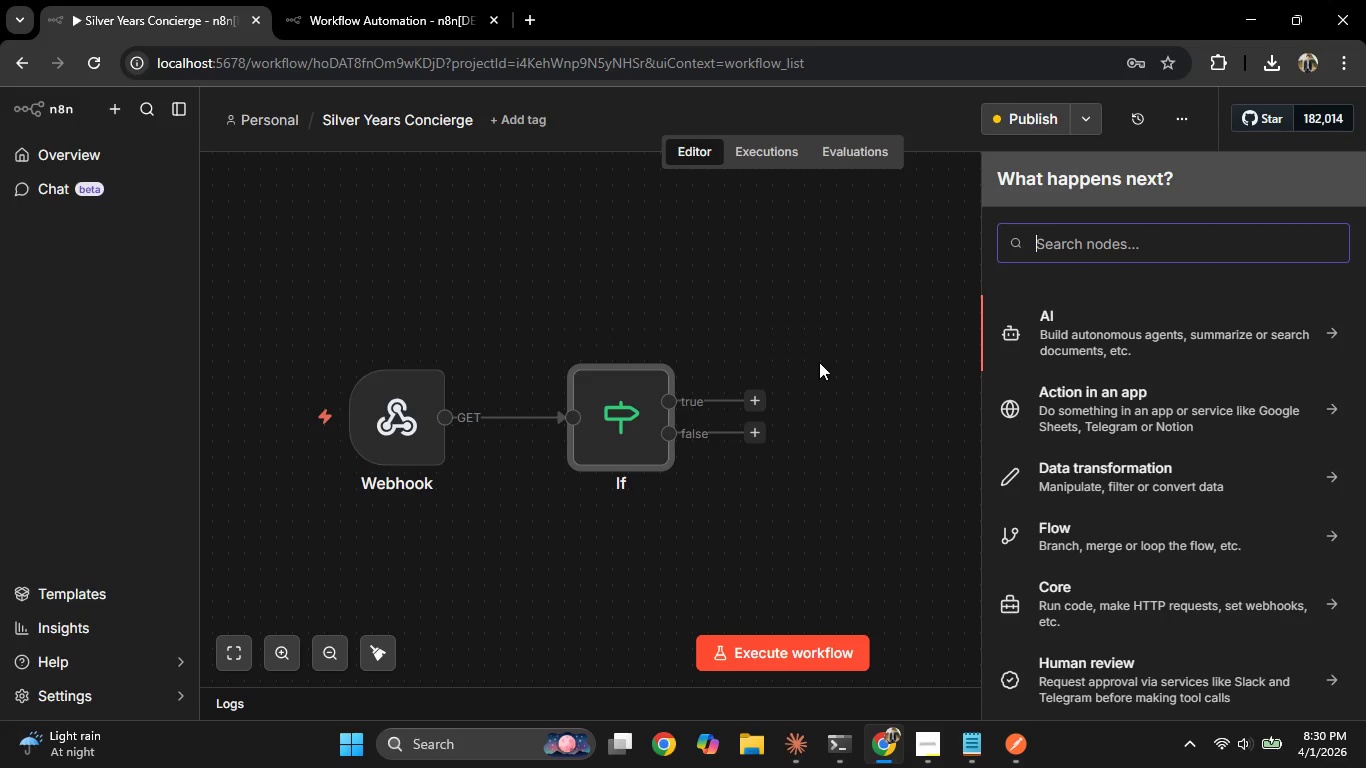 
type(gemn)
key(Backspace)
type(ini)
 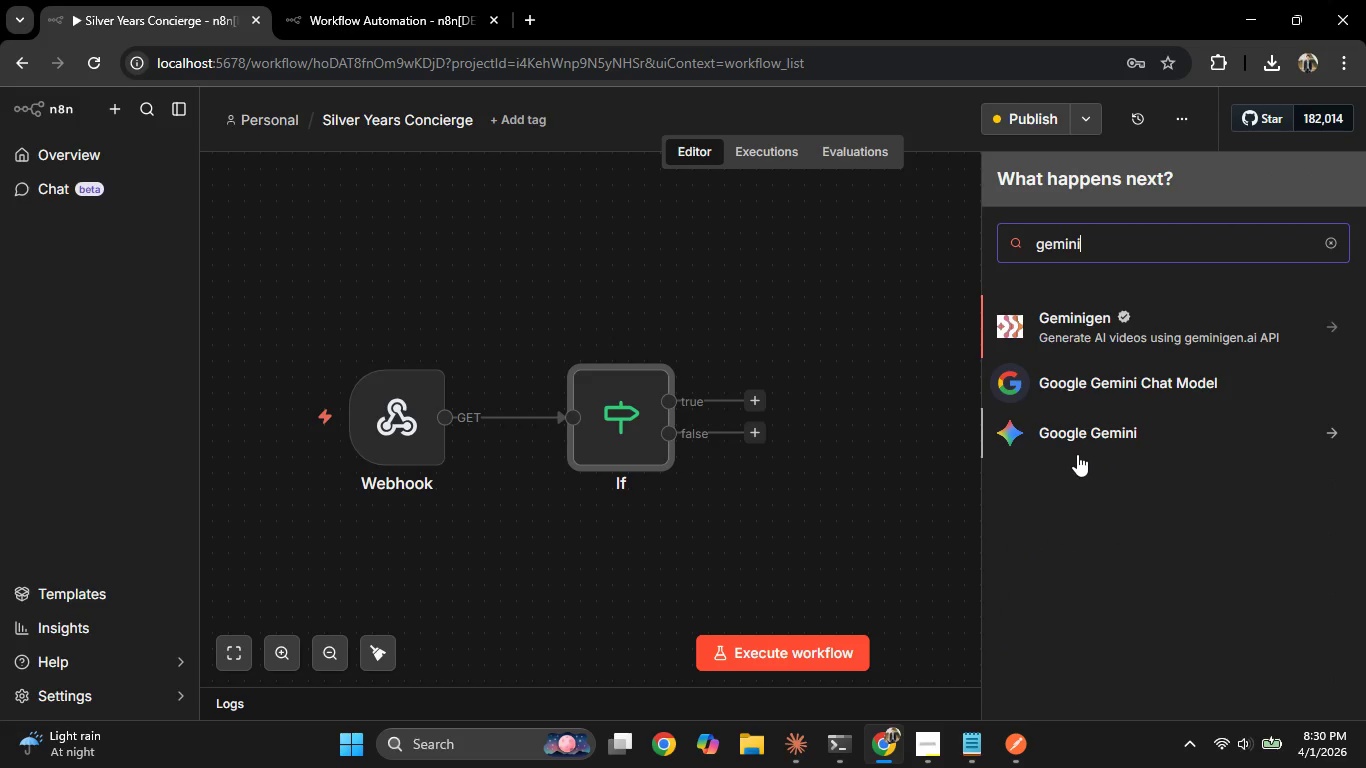 
left_click([1085, 422])
 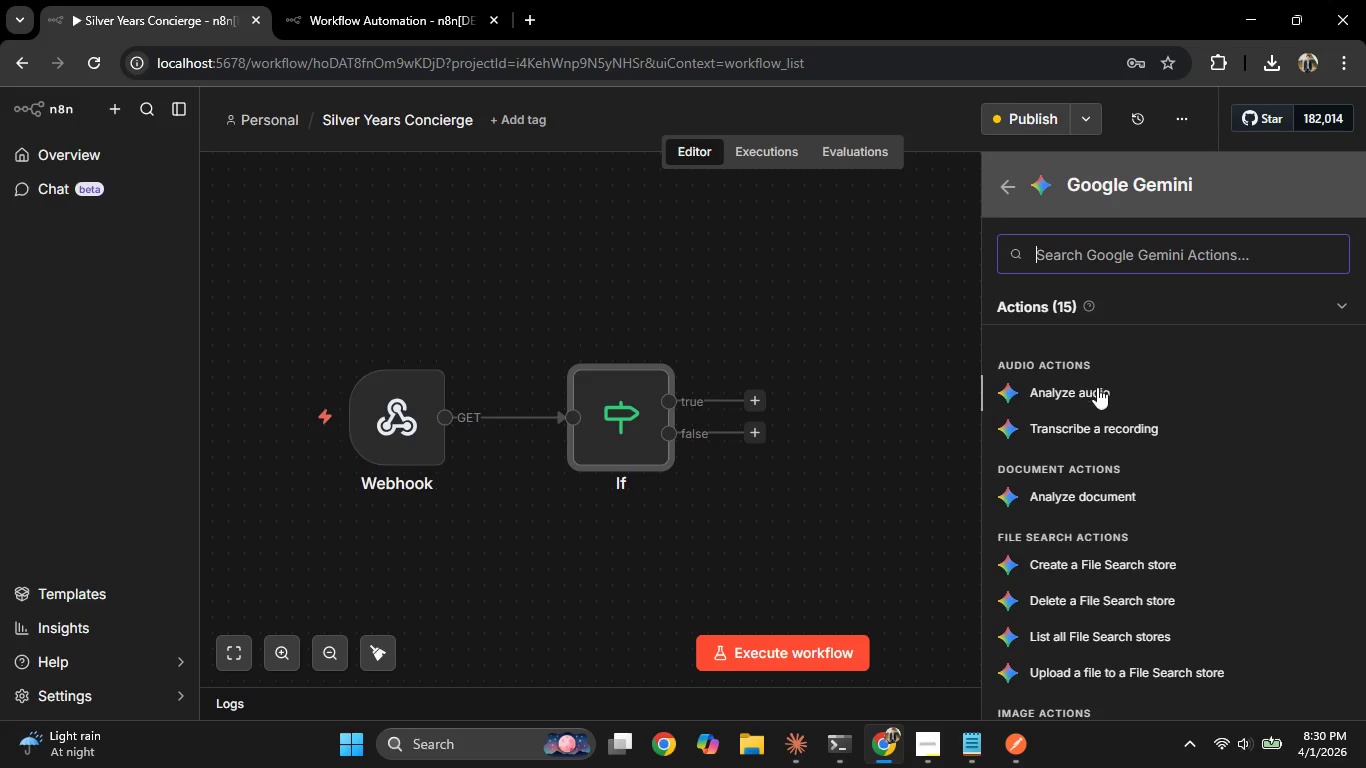 
scroll: coordinate [1106, 448], scroll_direction: down, amount: 3.0
 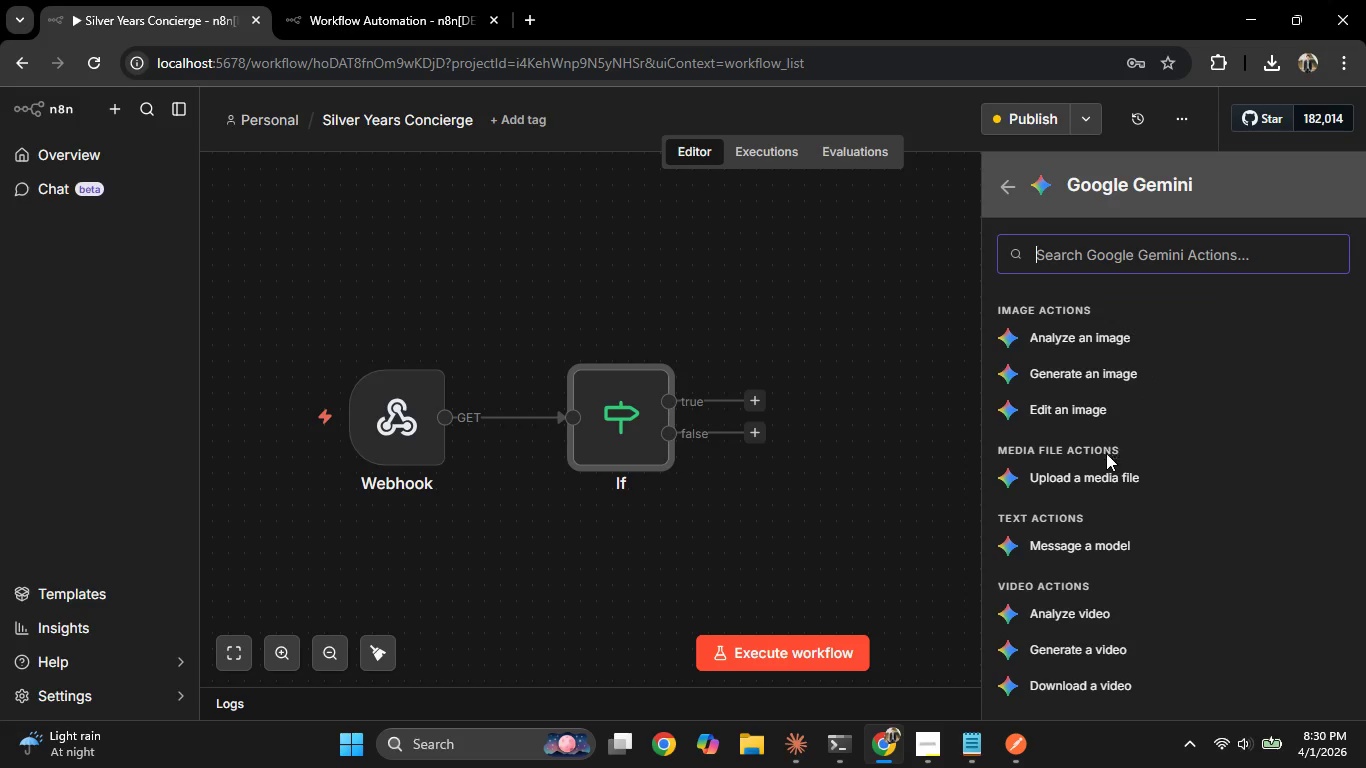 
scroll: coordinate [1117, 578], scroll_direction: none, amount: 0.0
 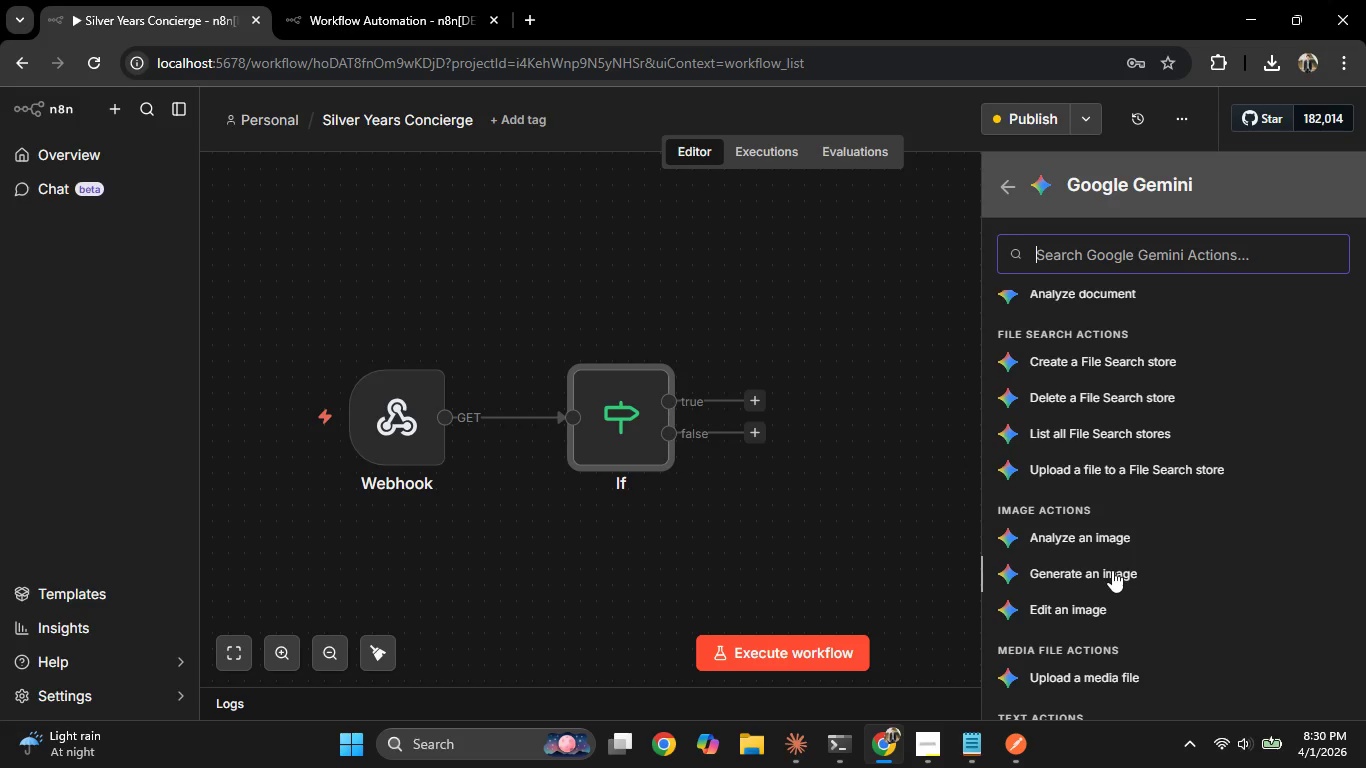 
scroll: coordinate [1112, 570], scroll_direction: up, amount: 5.0
 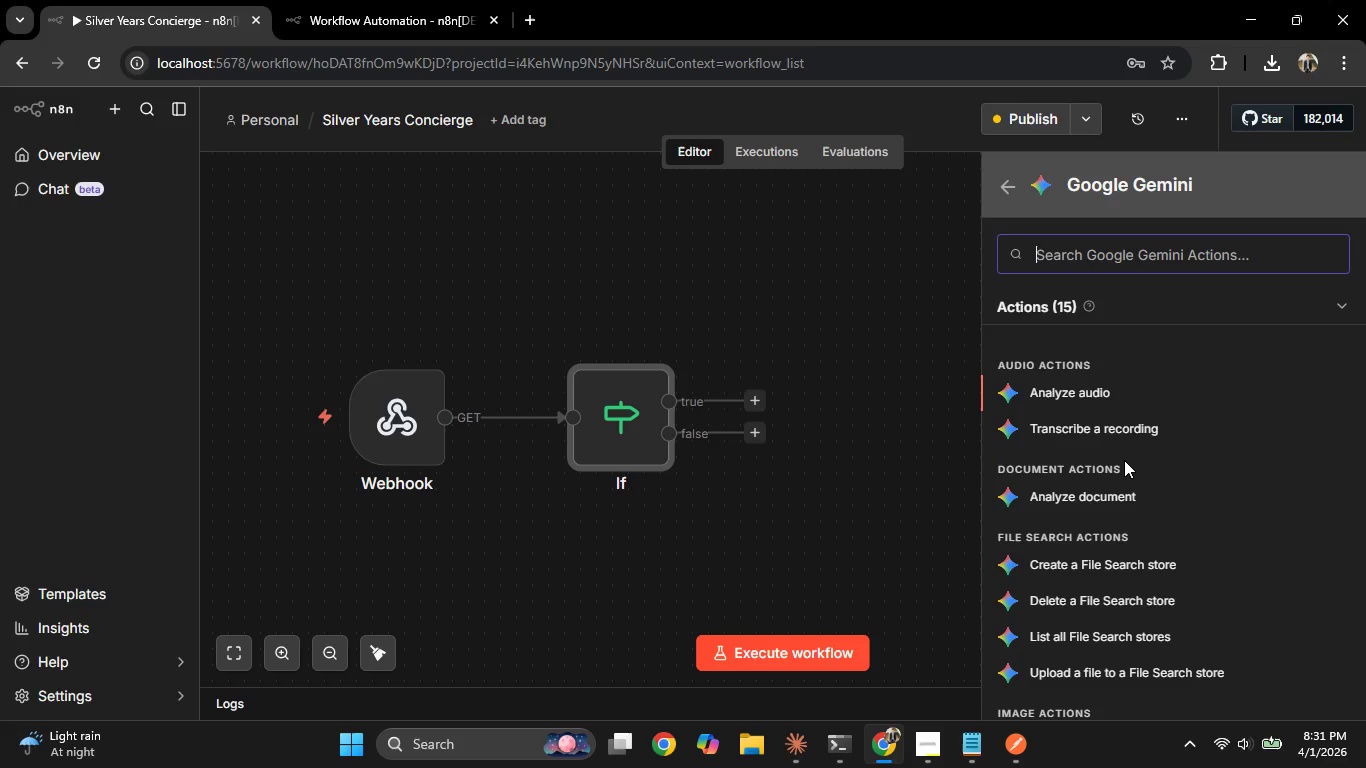 
scroll: coordinate [1122, 462], scroll_direction: none, amount: 0.0
 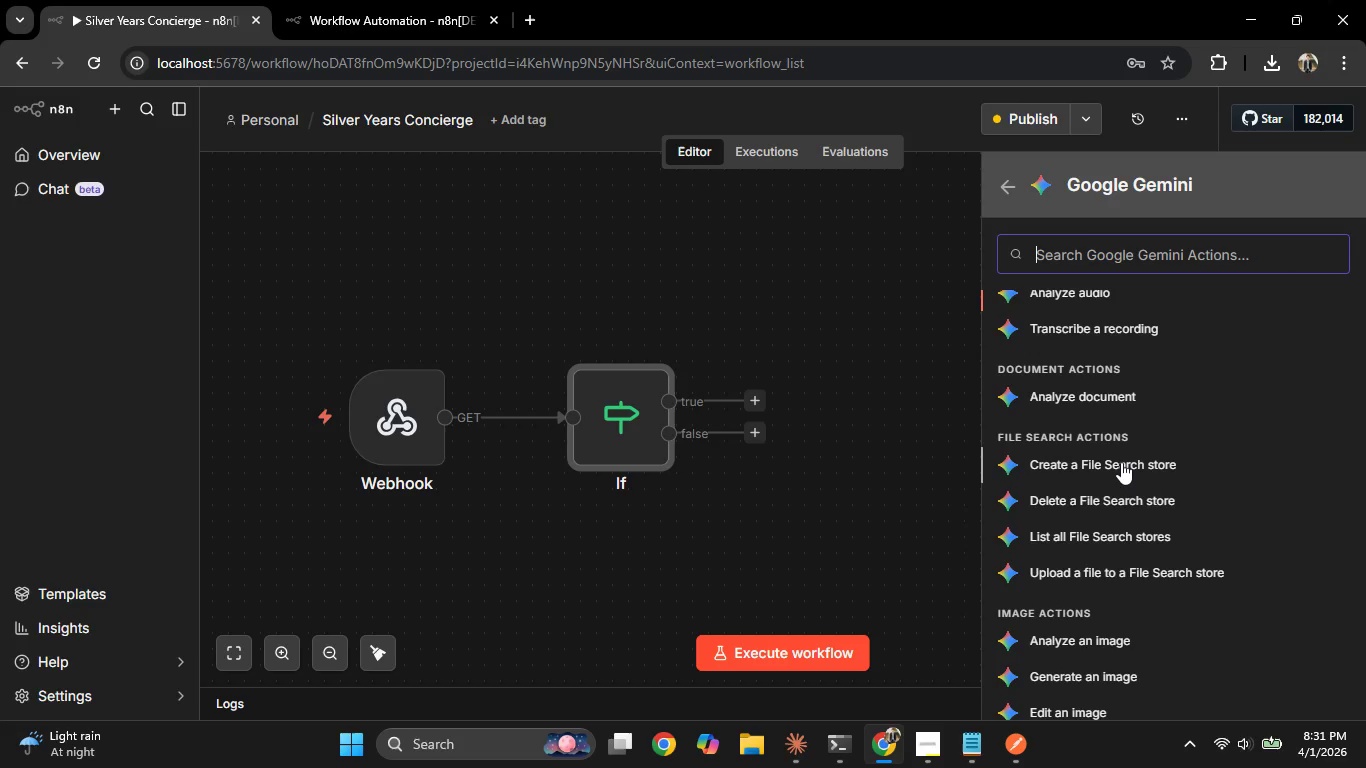 
scroll: coordinate [1121, 462], scroll_direction: up, amount: 2.0
 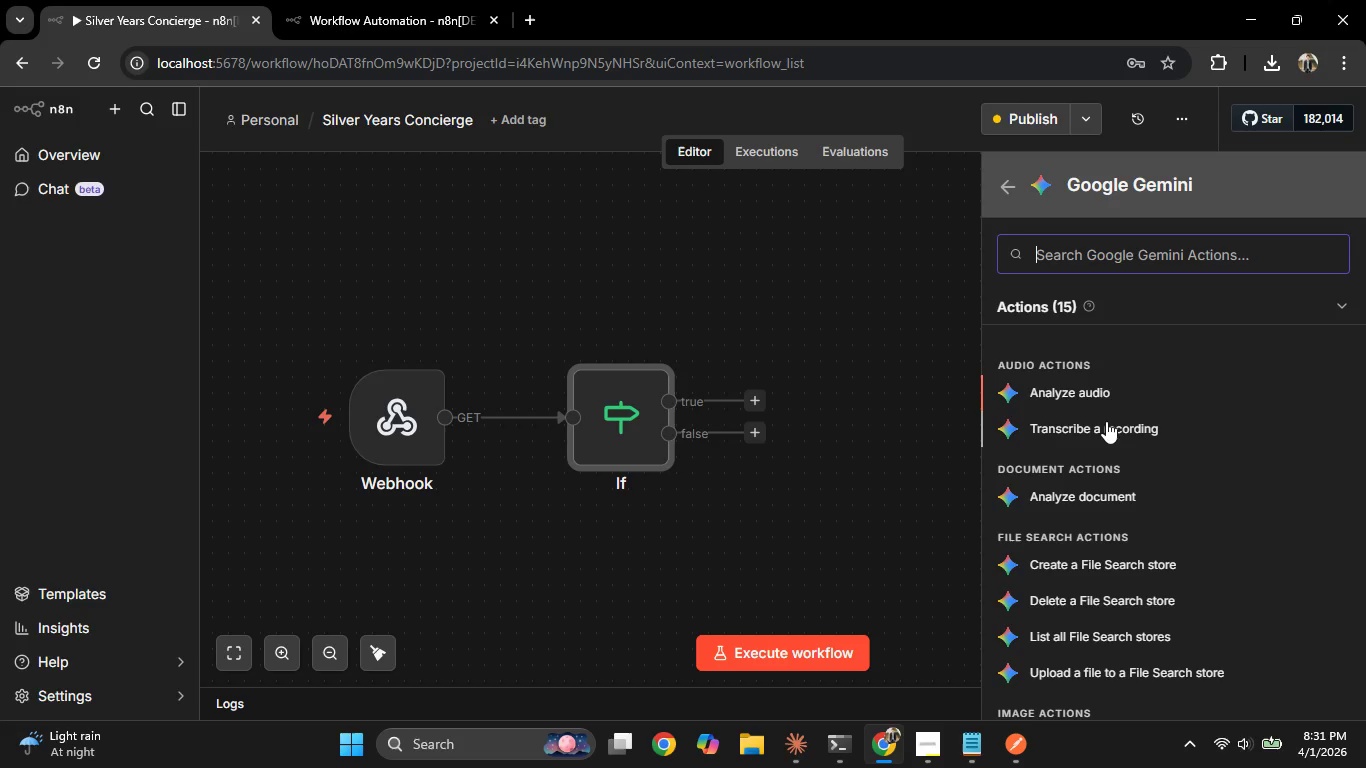 
scroll: coordinate [1105, 451], scroll_direction: none, amount: 0.0
 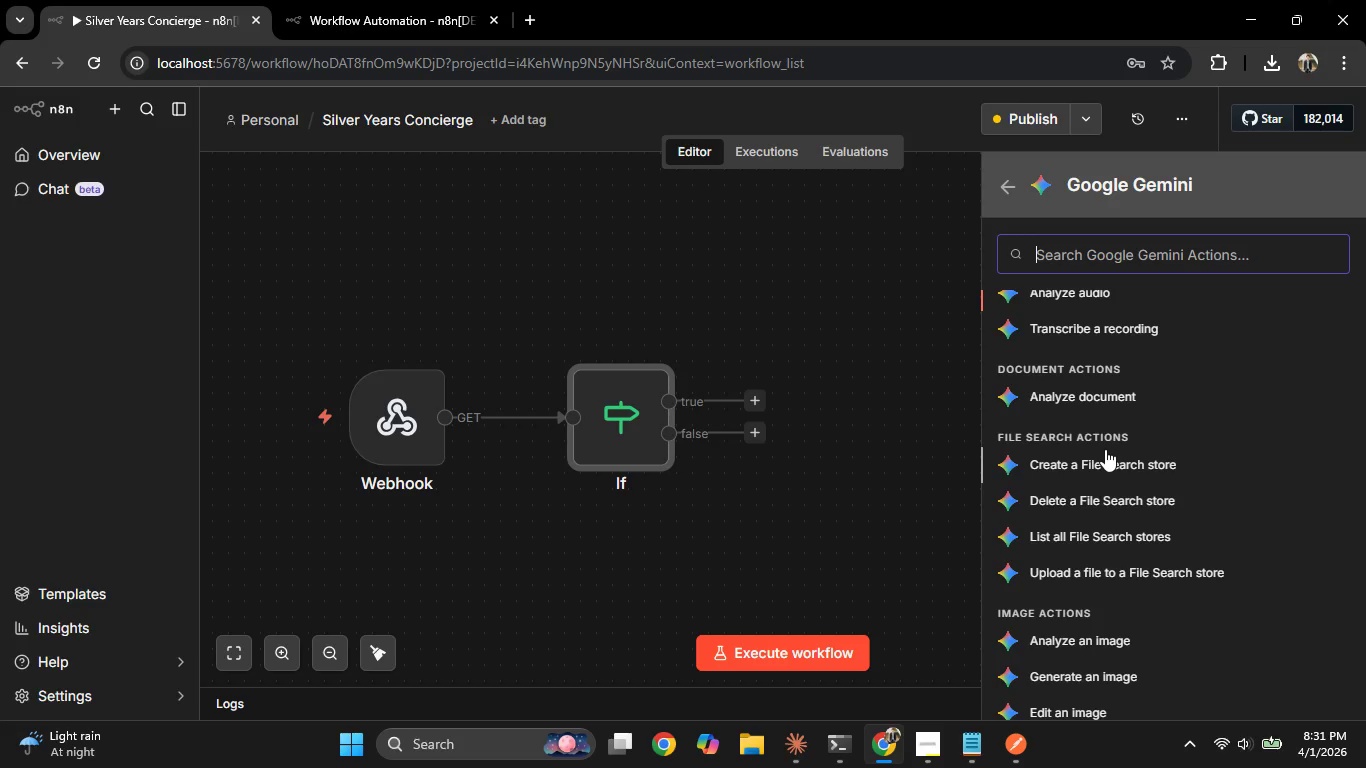 
scroll: coordinate [1105, 449], scroll_direction: down, amount: 2.0
 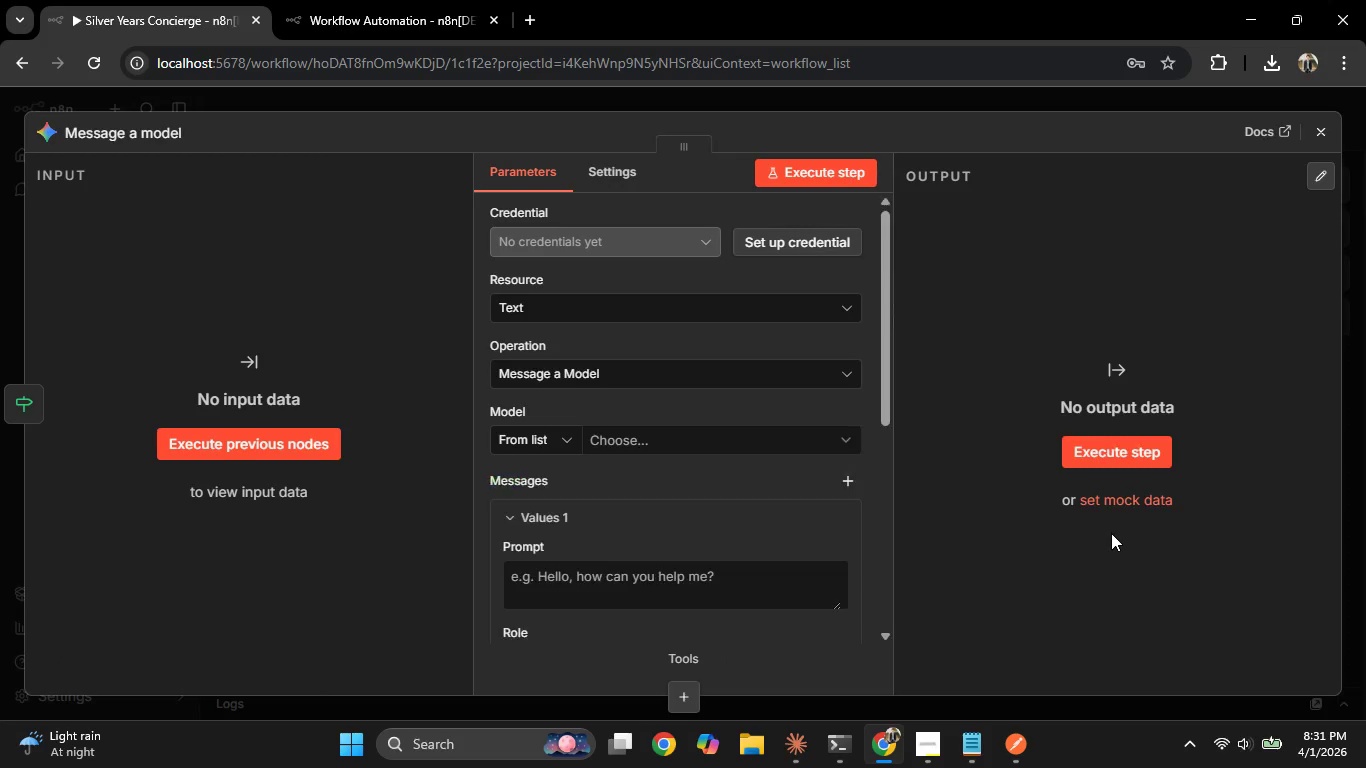 
left_click([632, 372])
 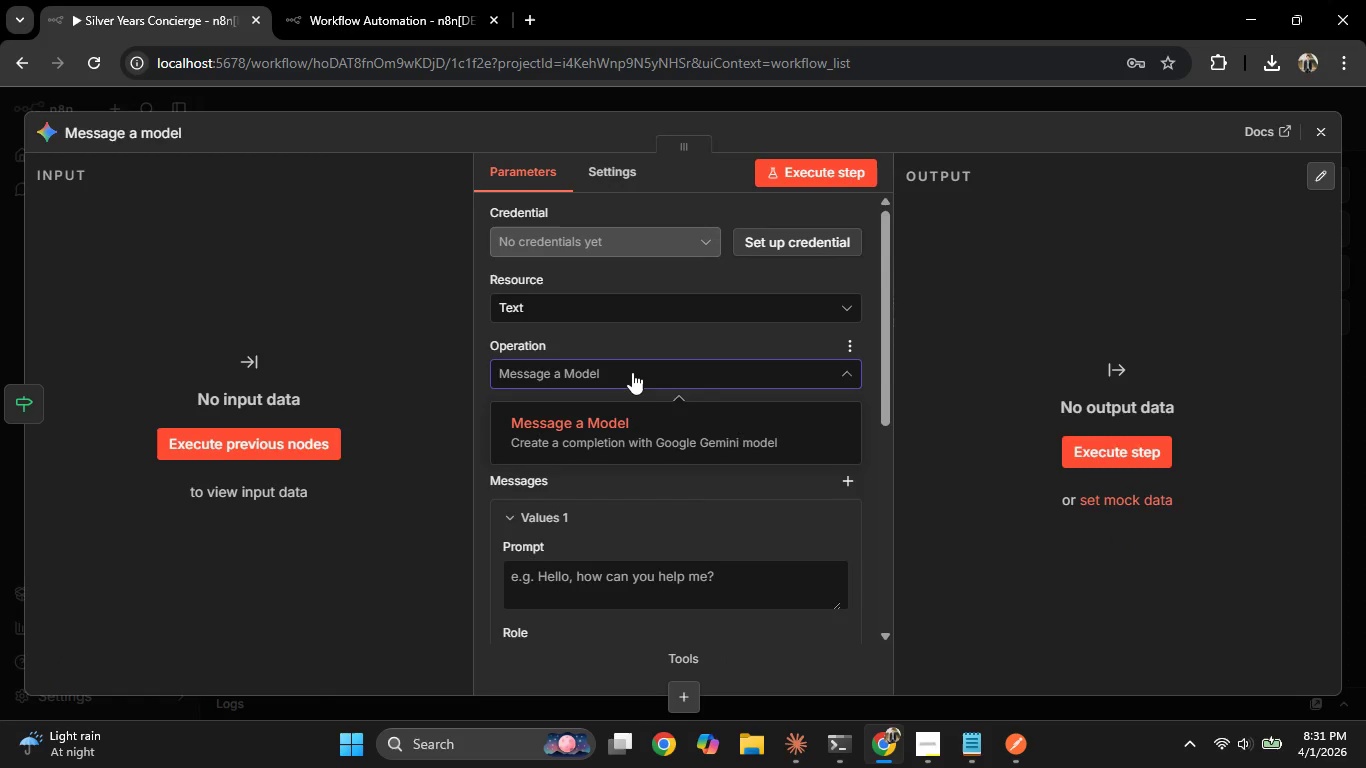 
left_click([632, 372])
 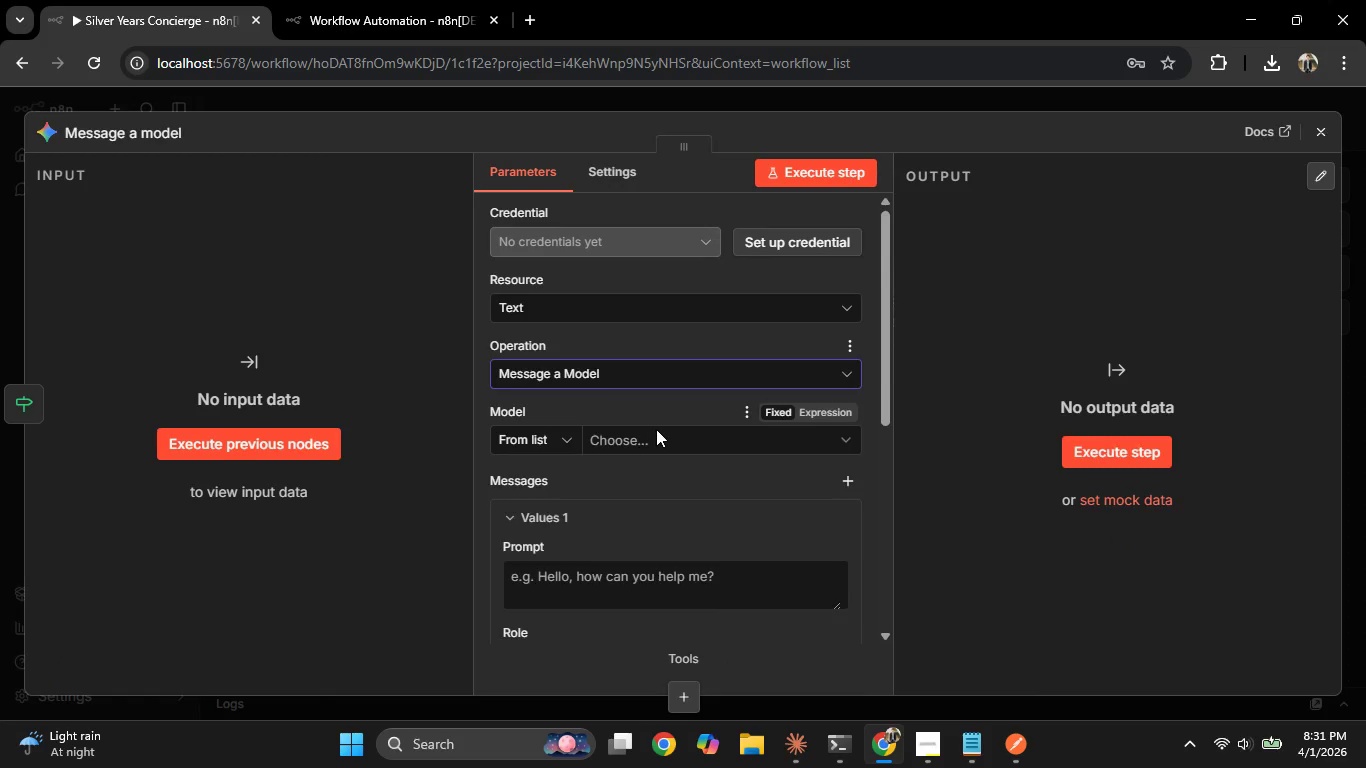 
double_click([661, 439])
 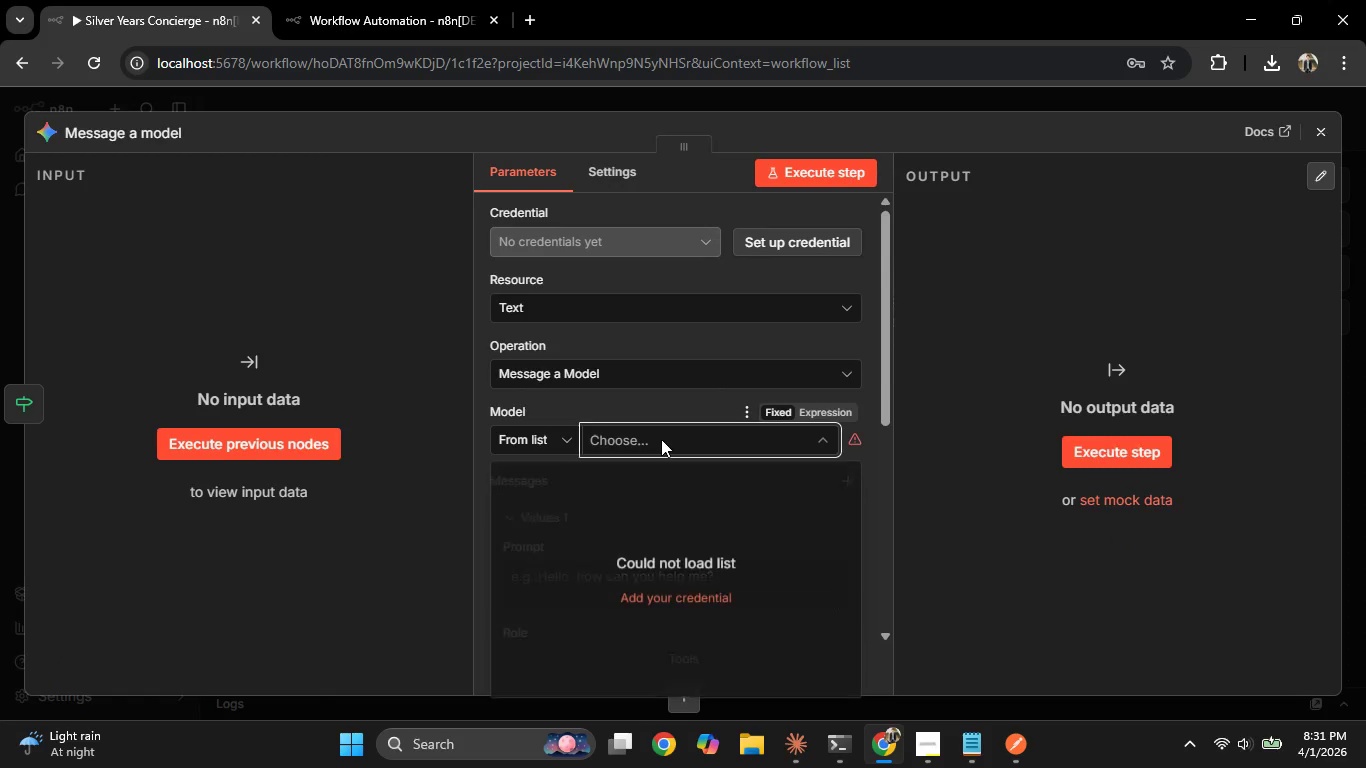 
triple_click([661, 439])
 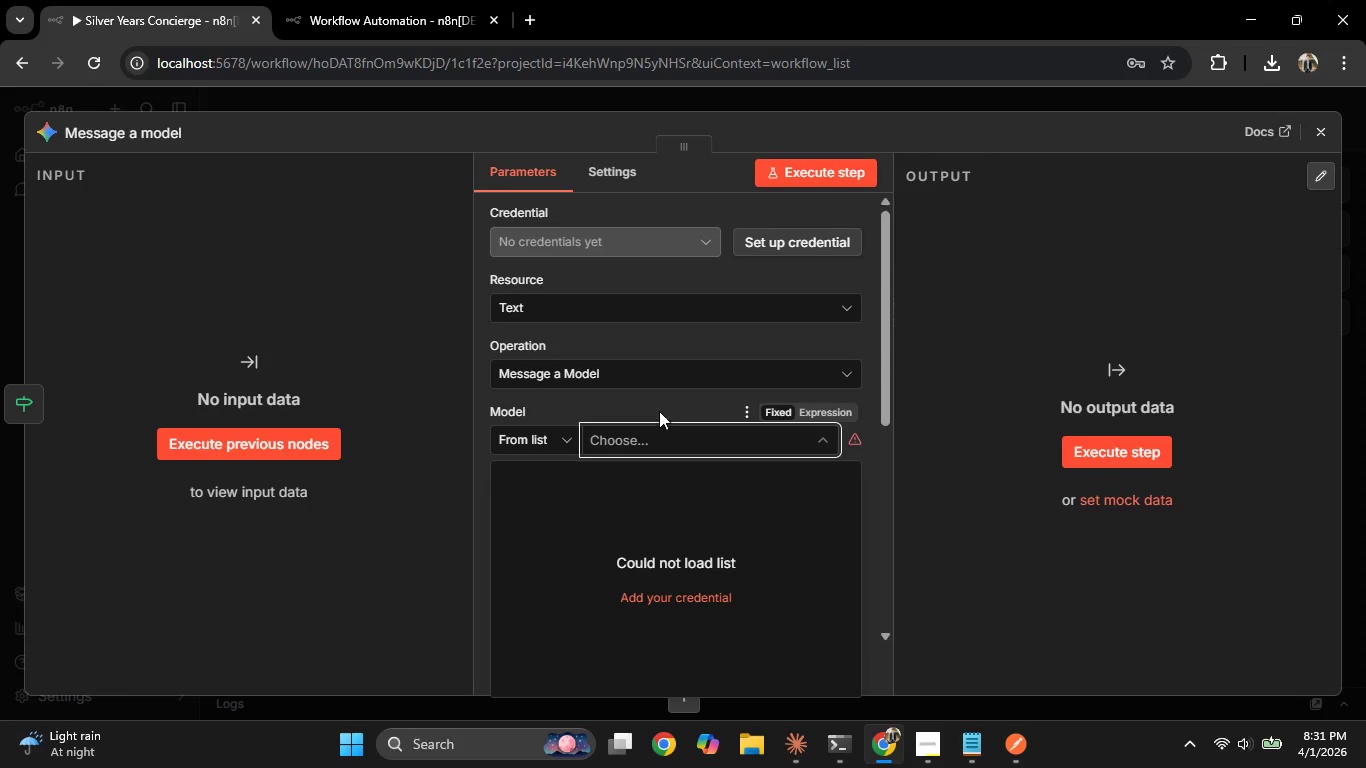 
left_click([658, 407])
 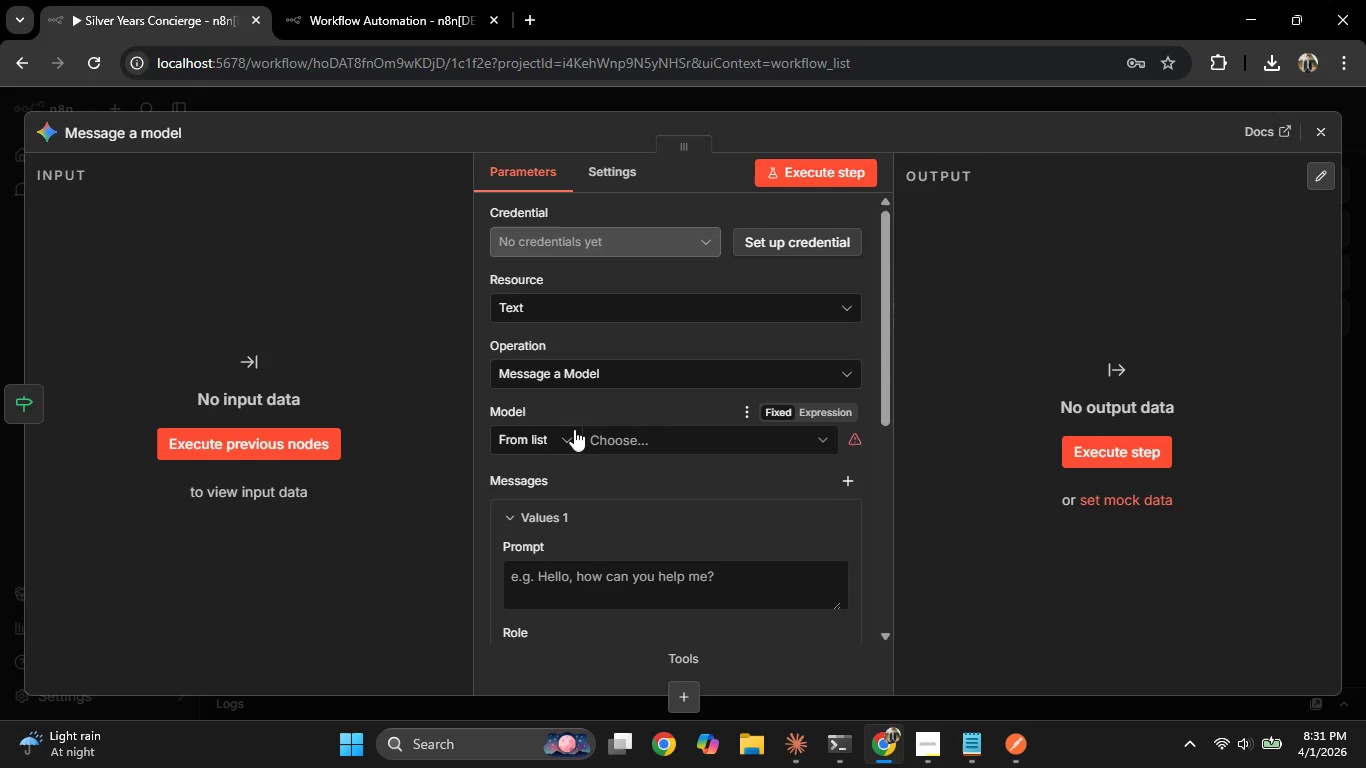 
left_click([565, 432])
 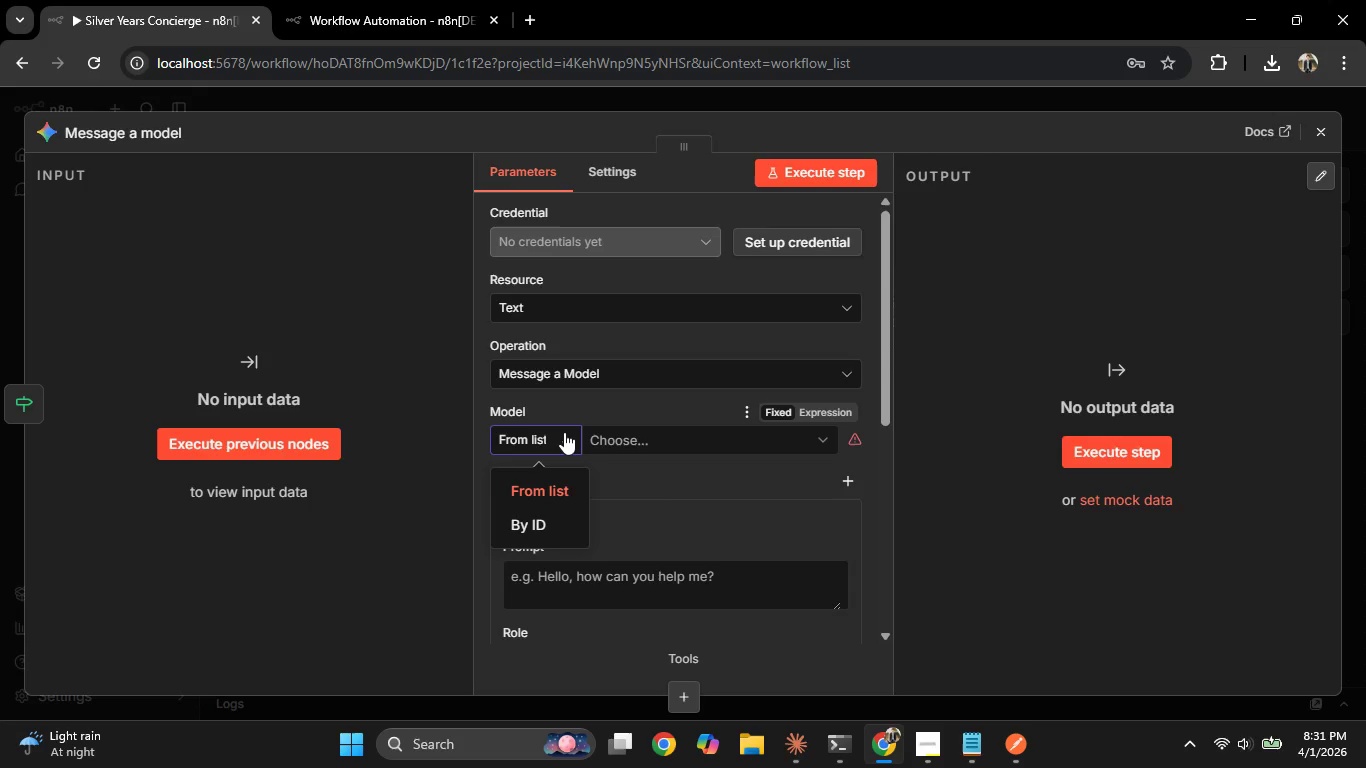 
left_click([564, 432])
 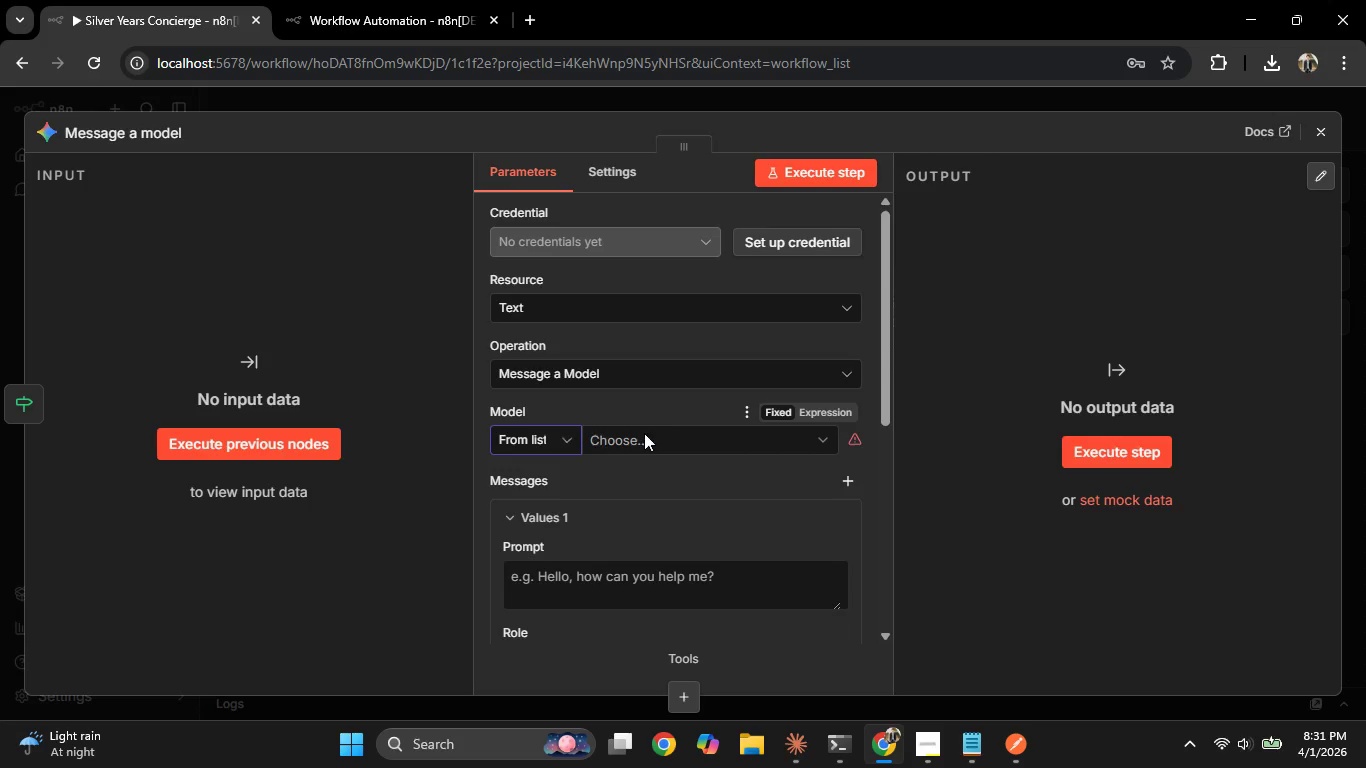 
scroll: coordinate [643, 419], scroll_direction: down, amount: 5.0
 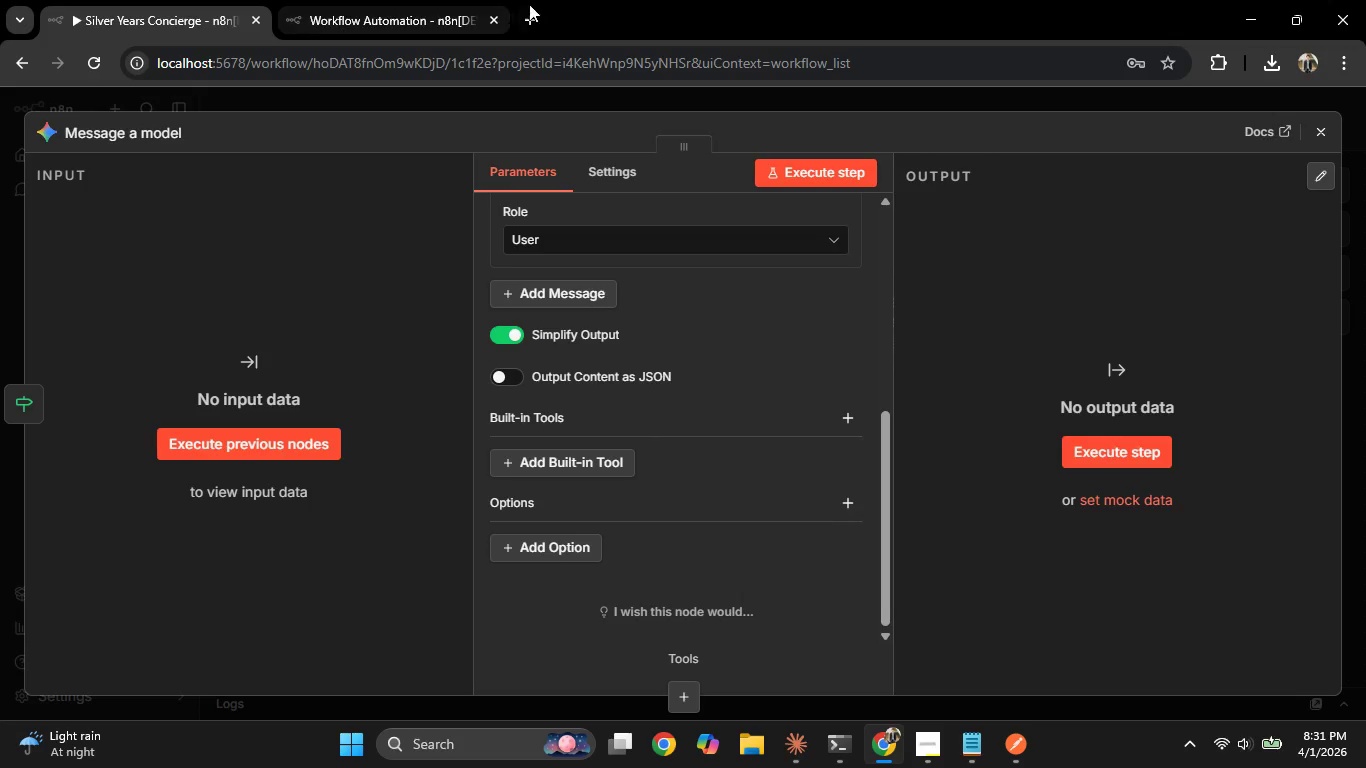 
left_click([529, 7])
 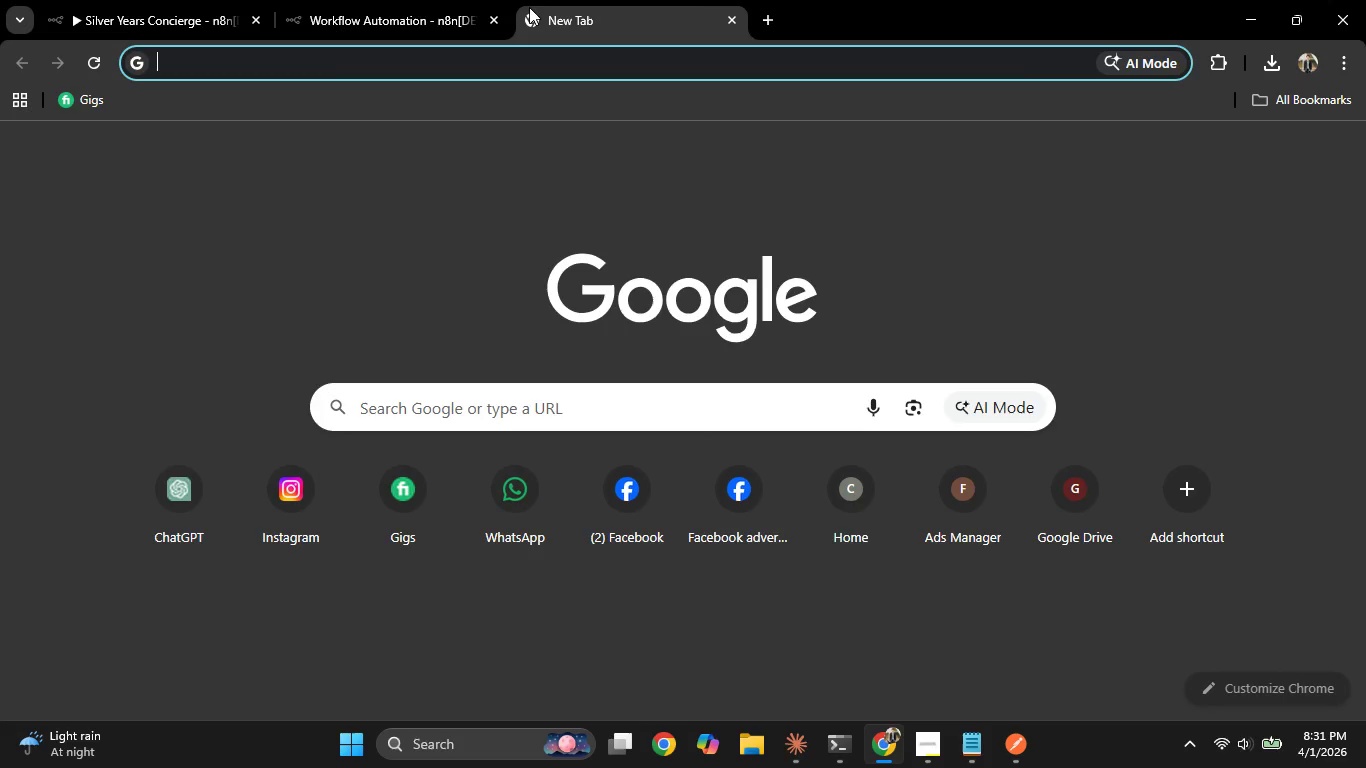 
type(google studio)
 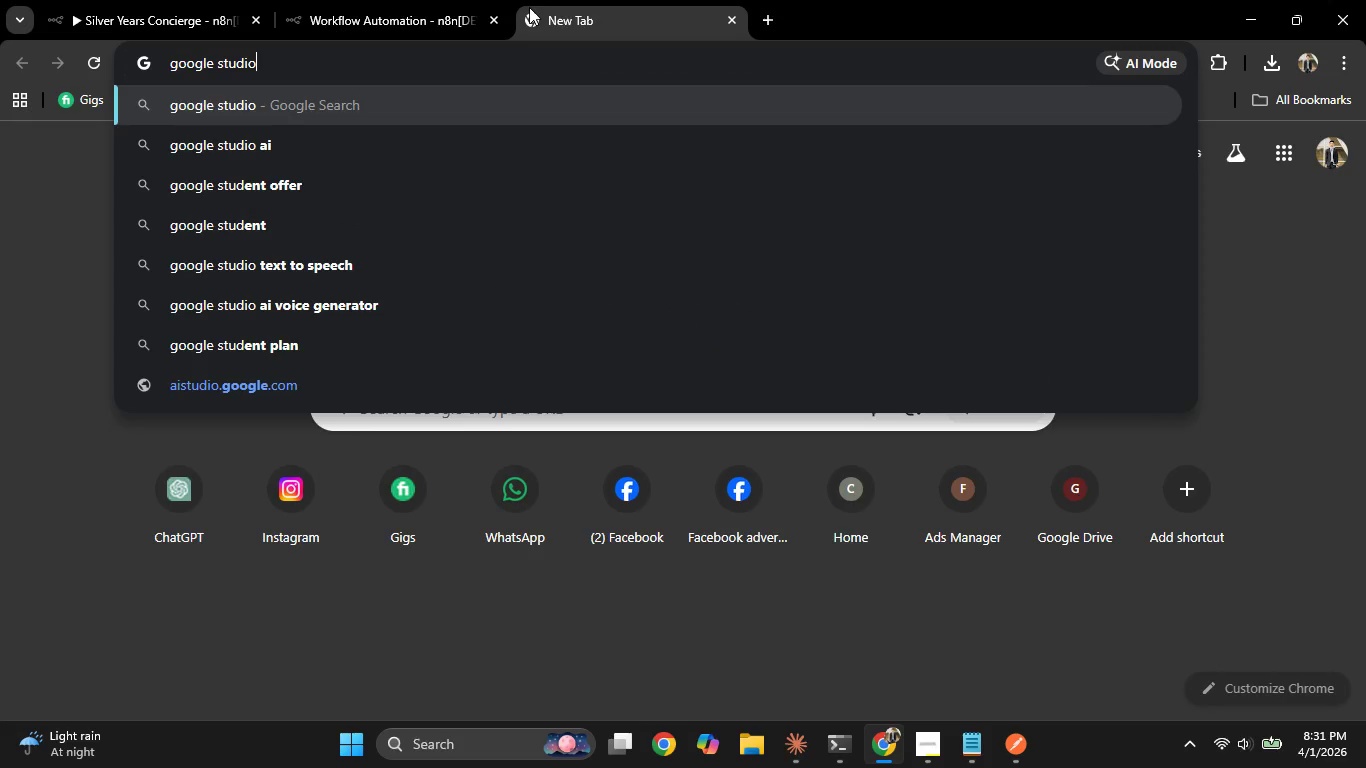 
key(Enter)
 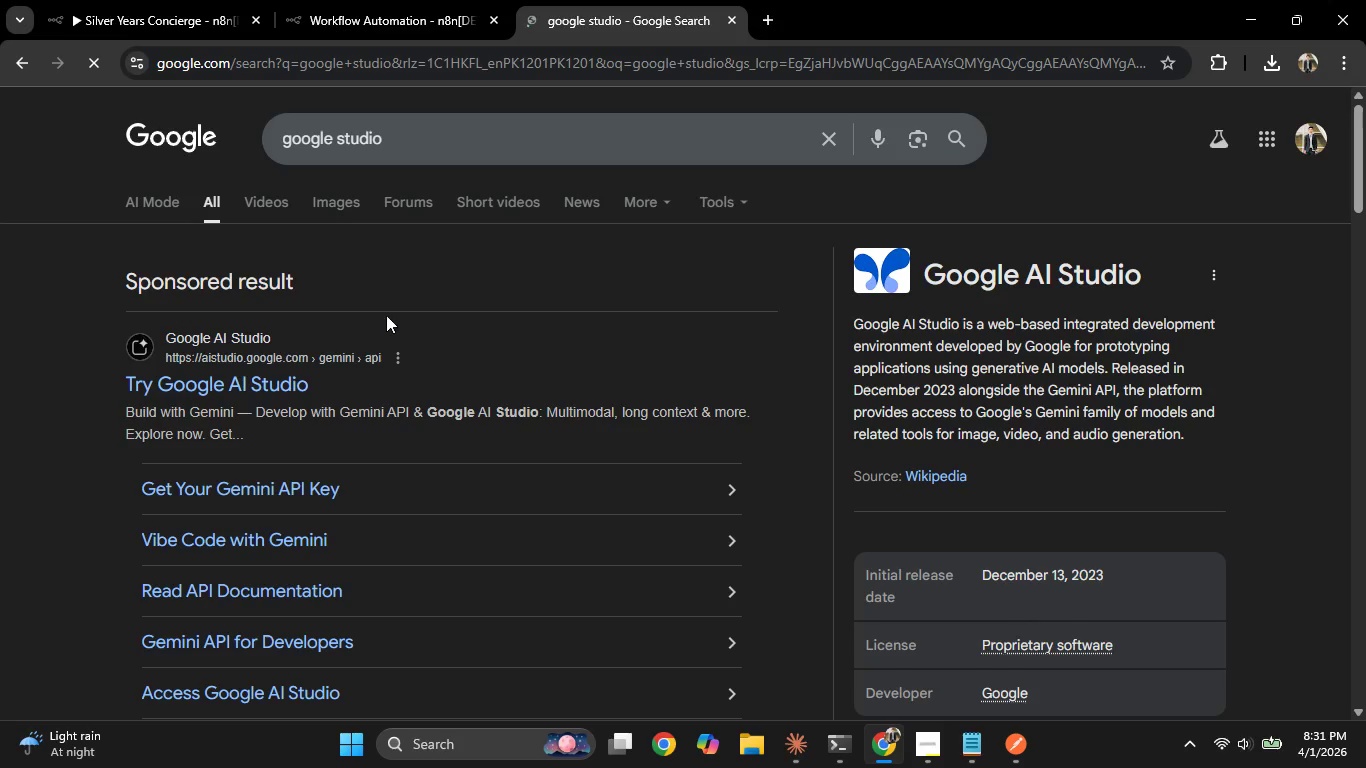 
left_click([278, 366])
 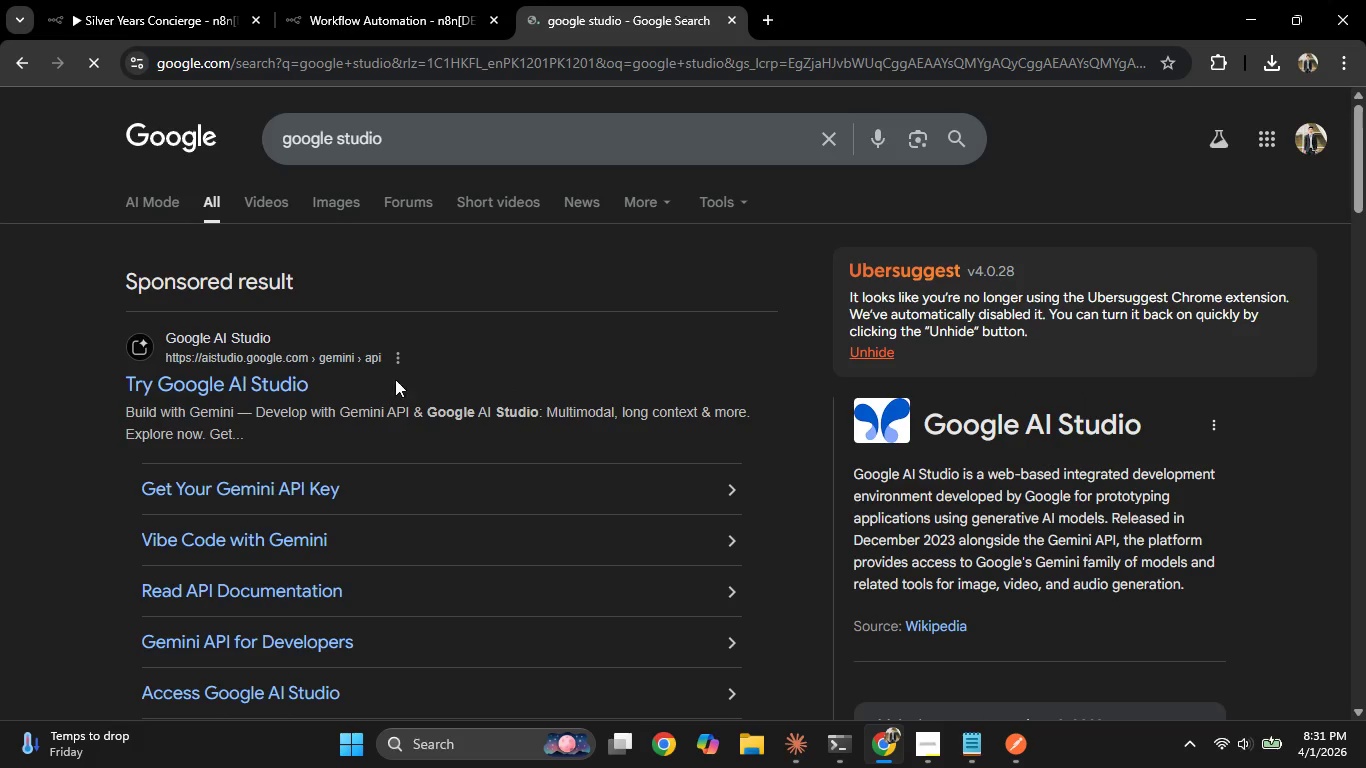 
left_click([284, 371])
 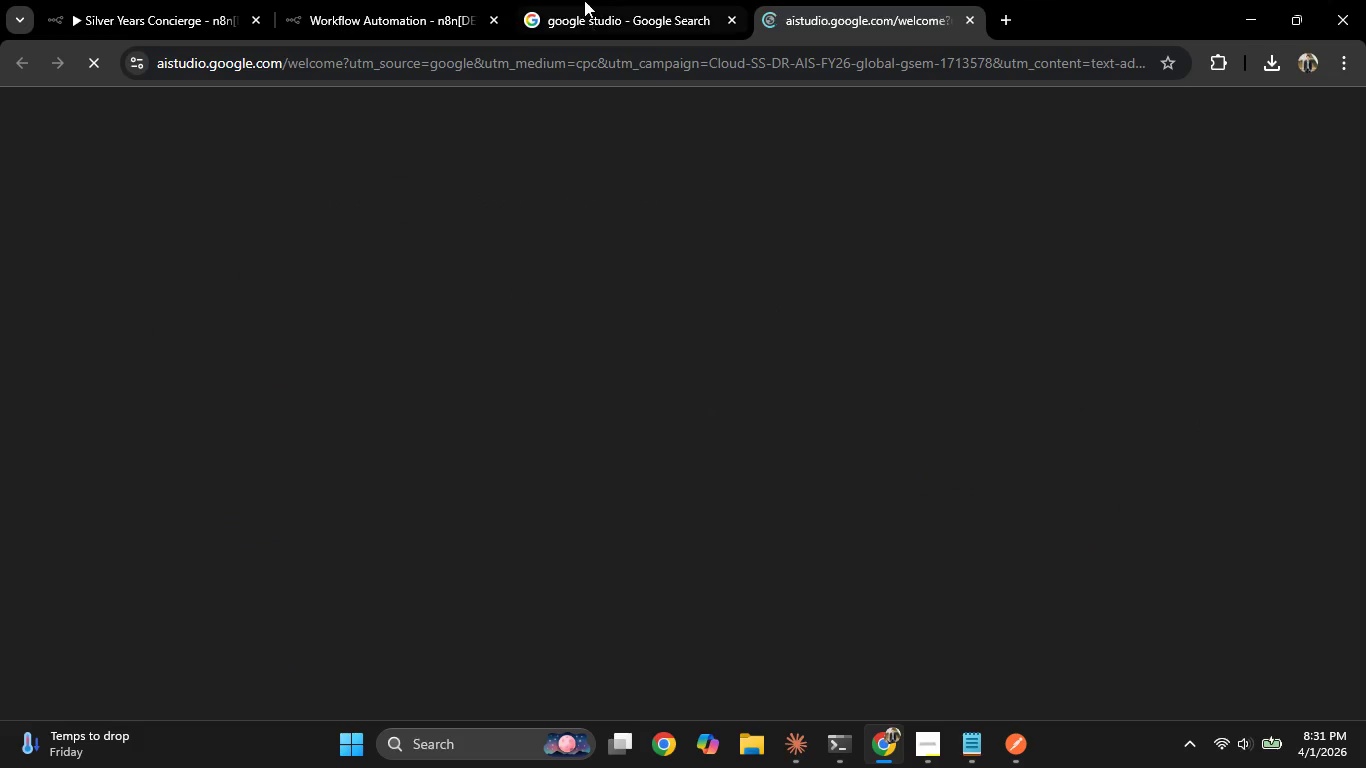 
left_click([584, 0])
 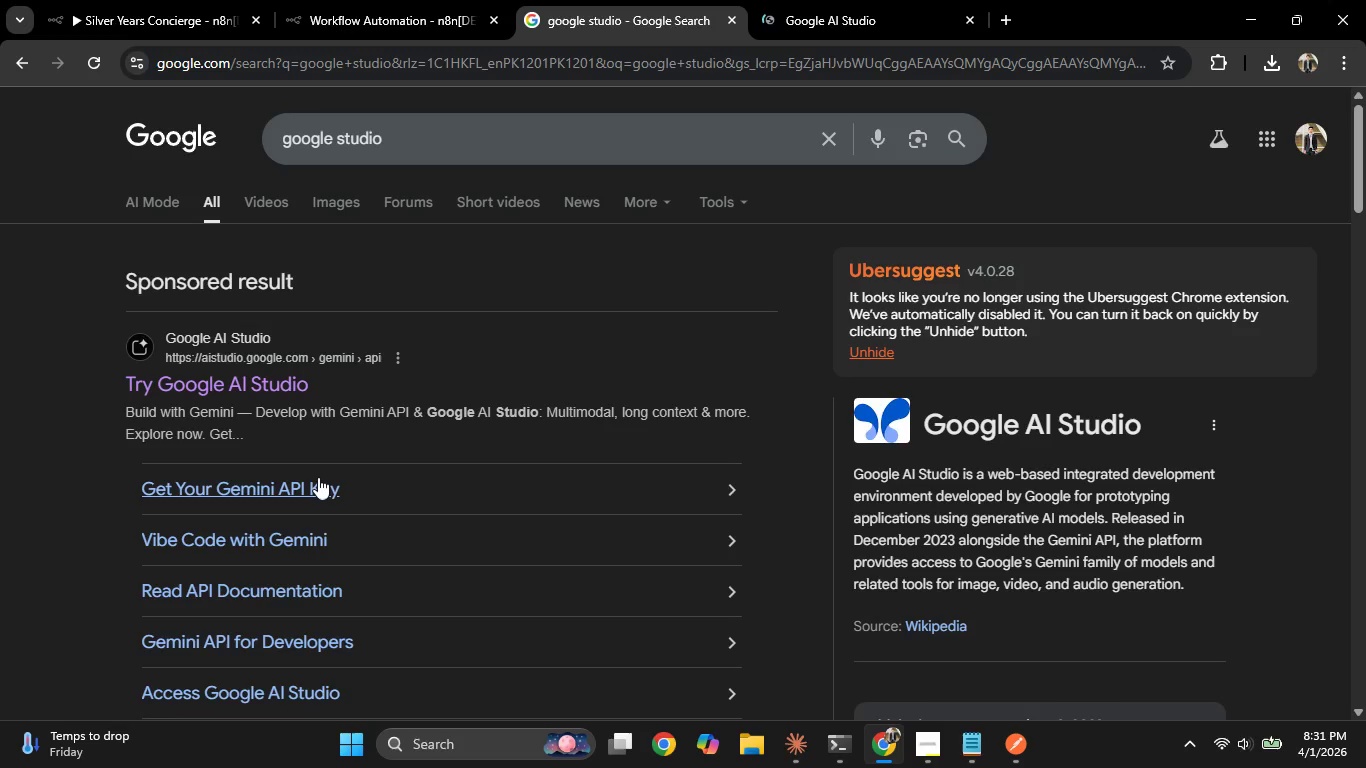 
left_click([317, 477])
 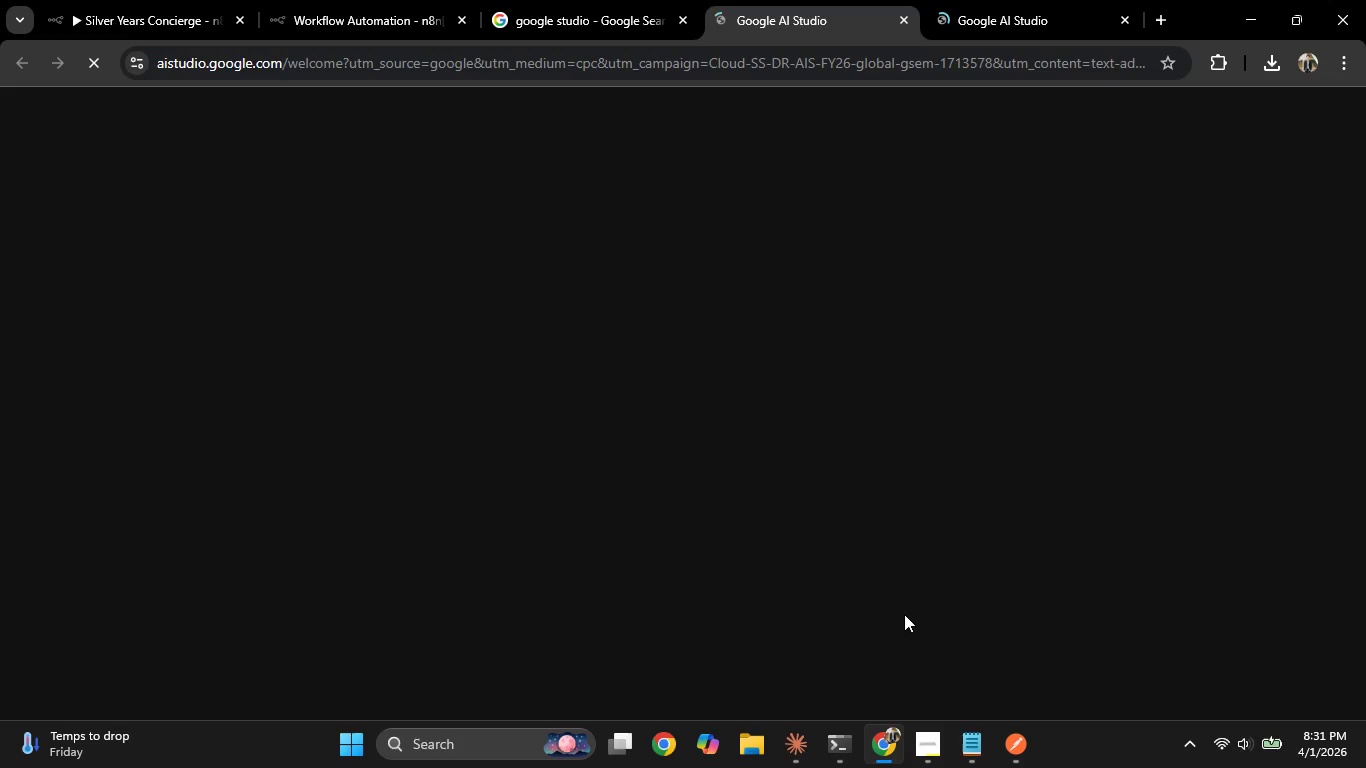 
left_click([920, 743])